 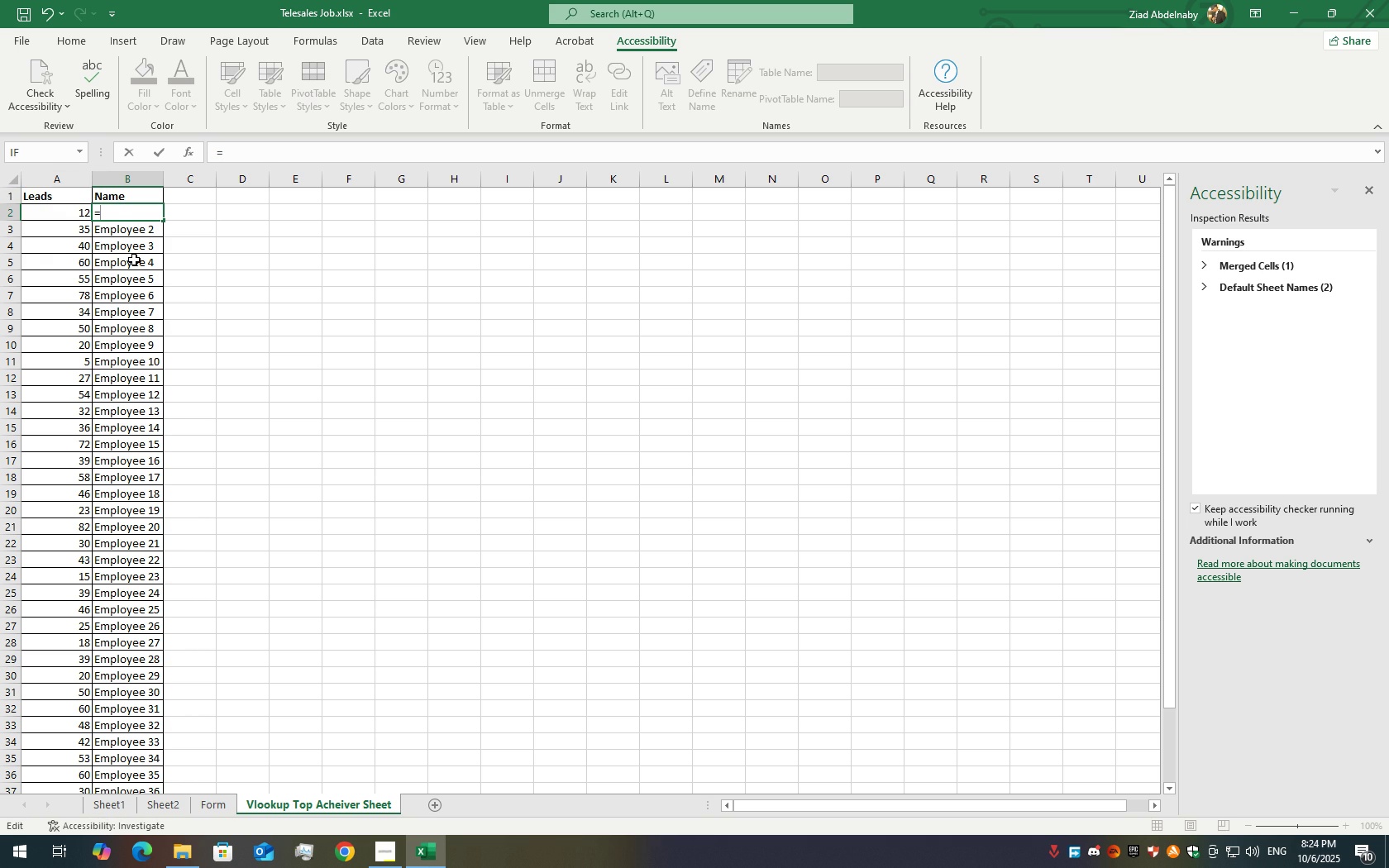 
left_click([158, 812])
 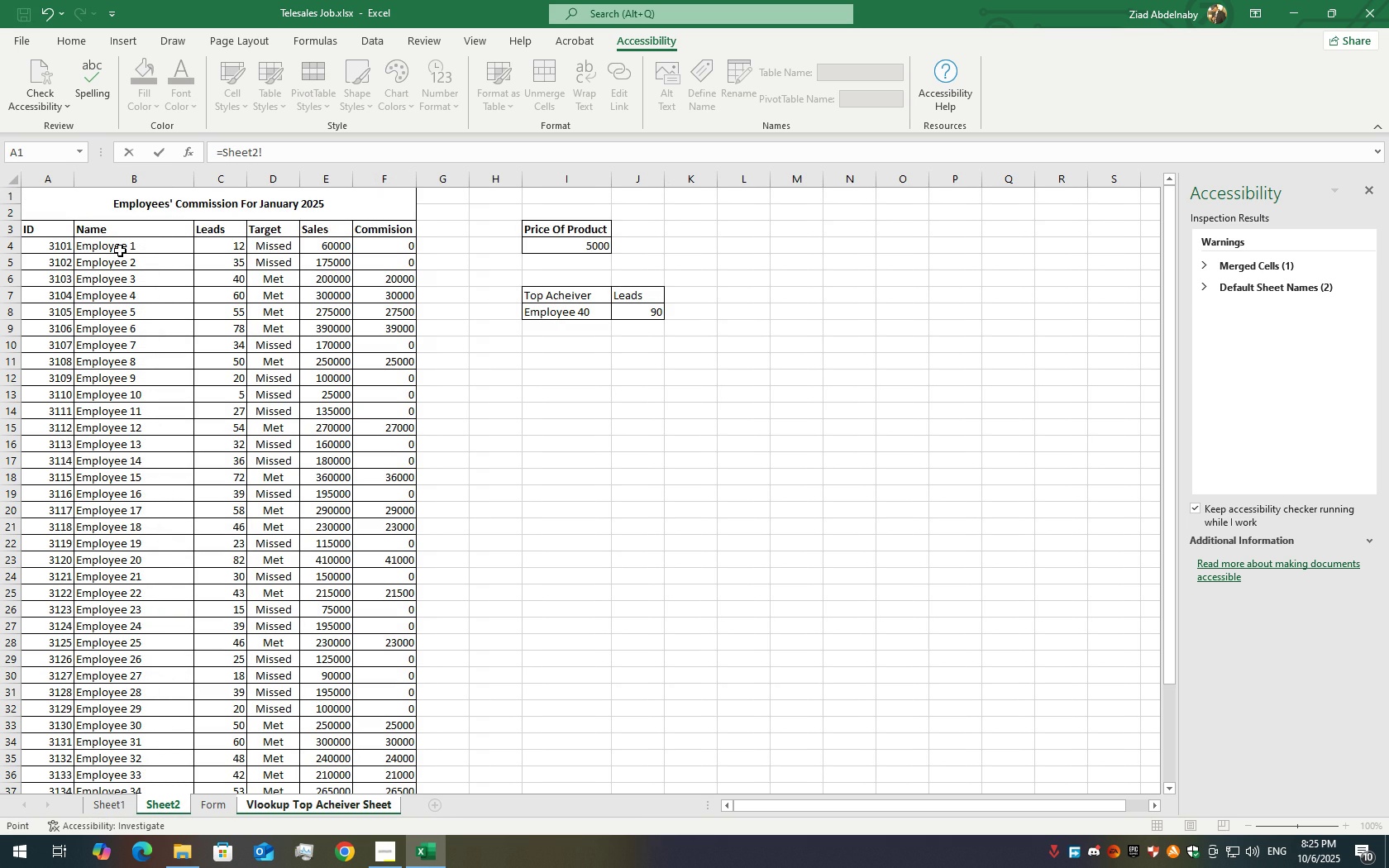 
left_click([121, 250])
 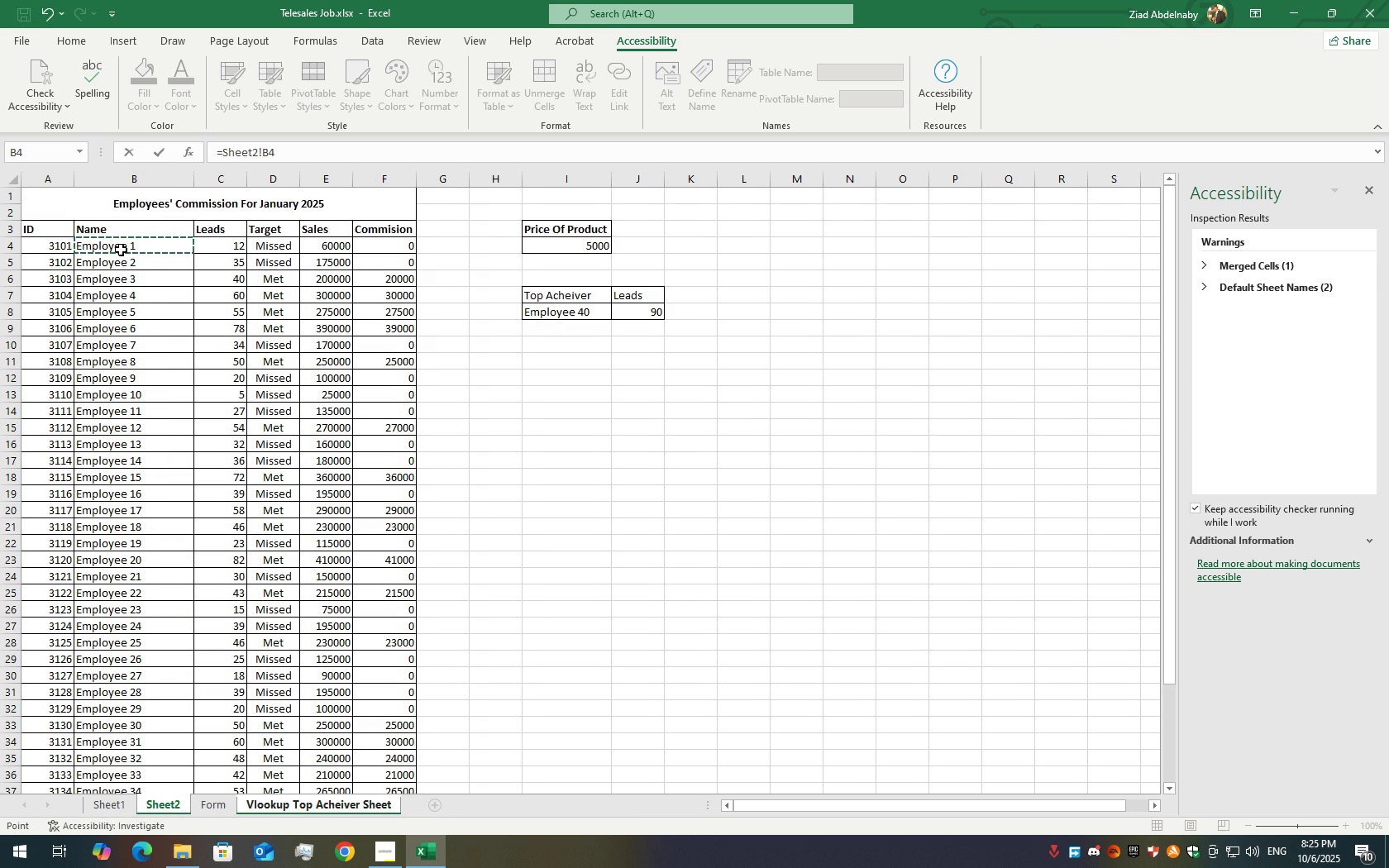 
key(F4)
 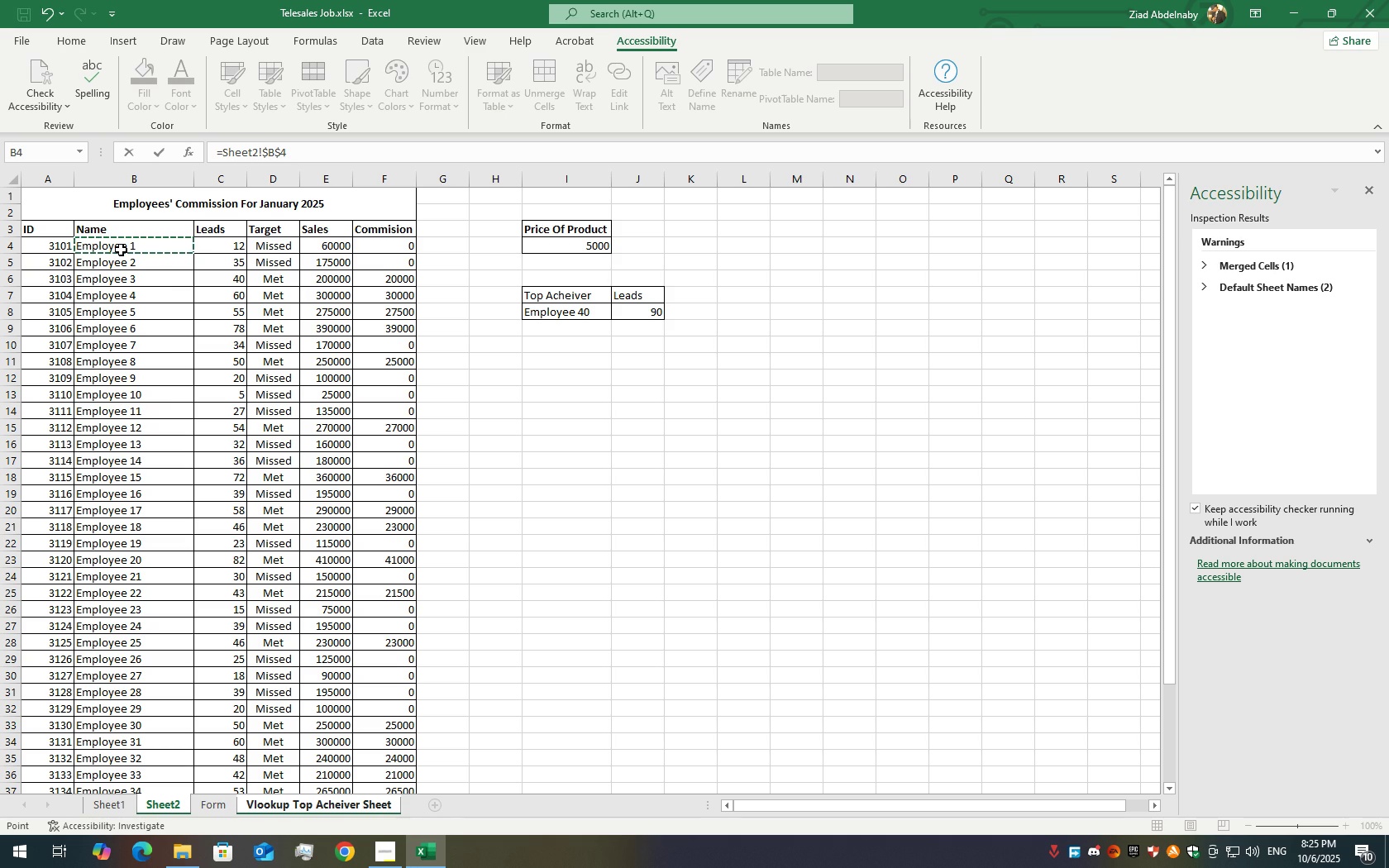 
key(F4)
 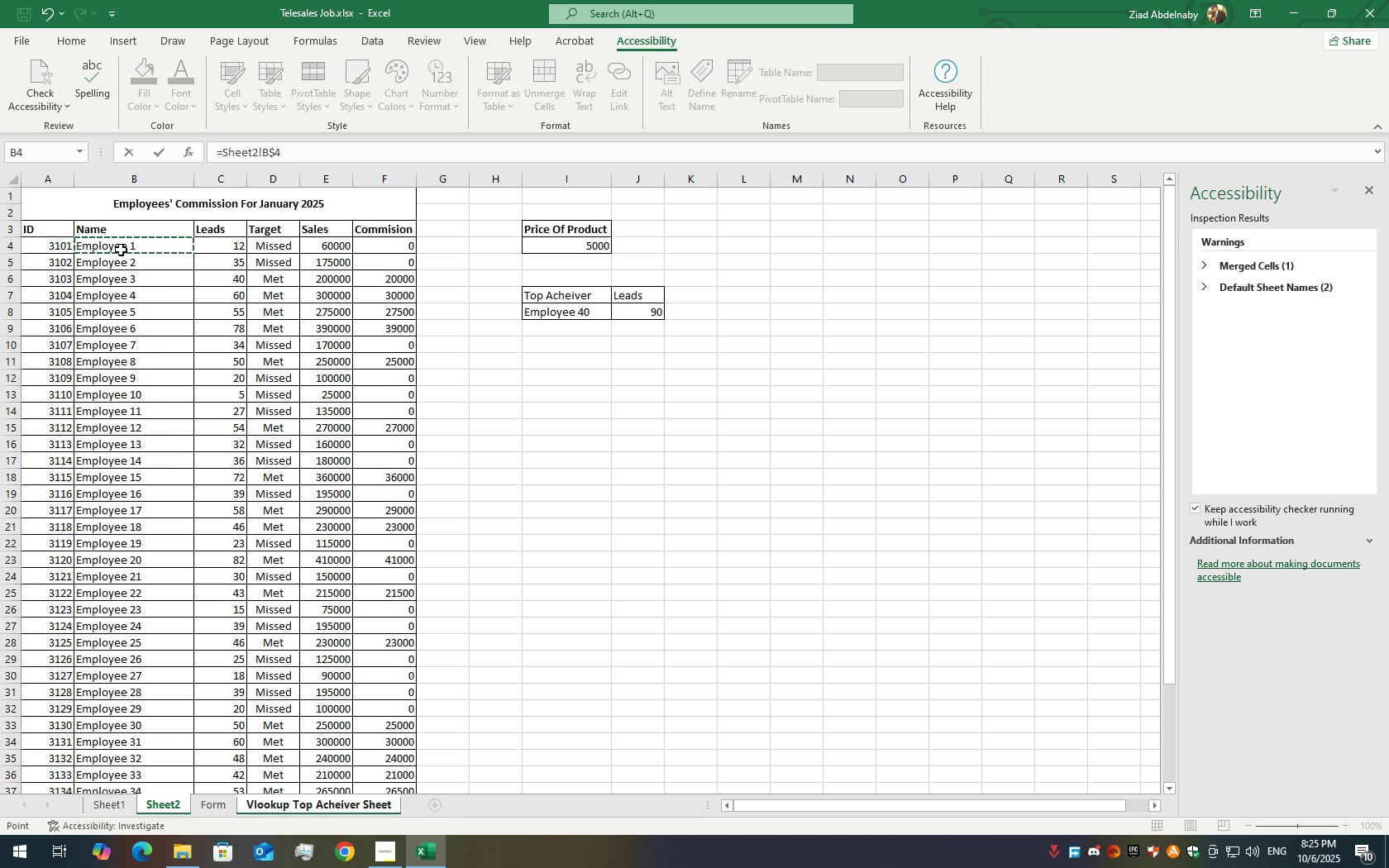 
key(F4)
 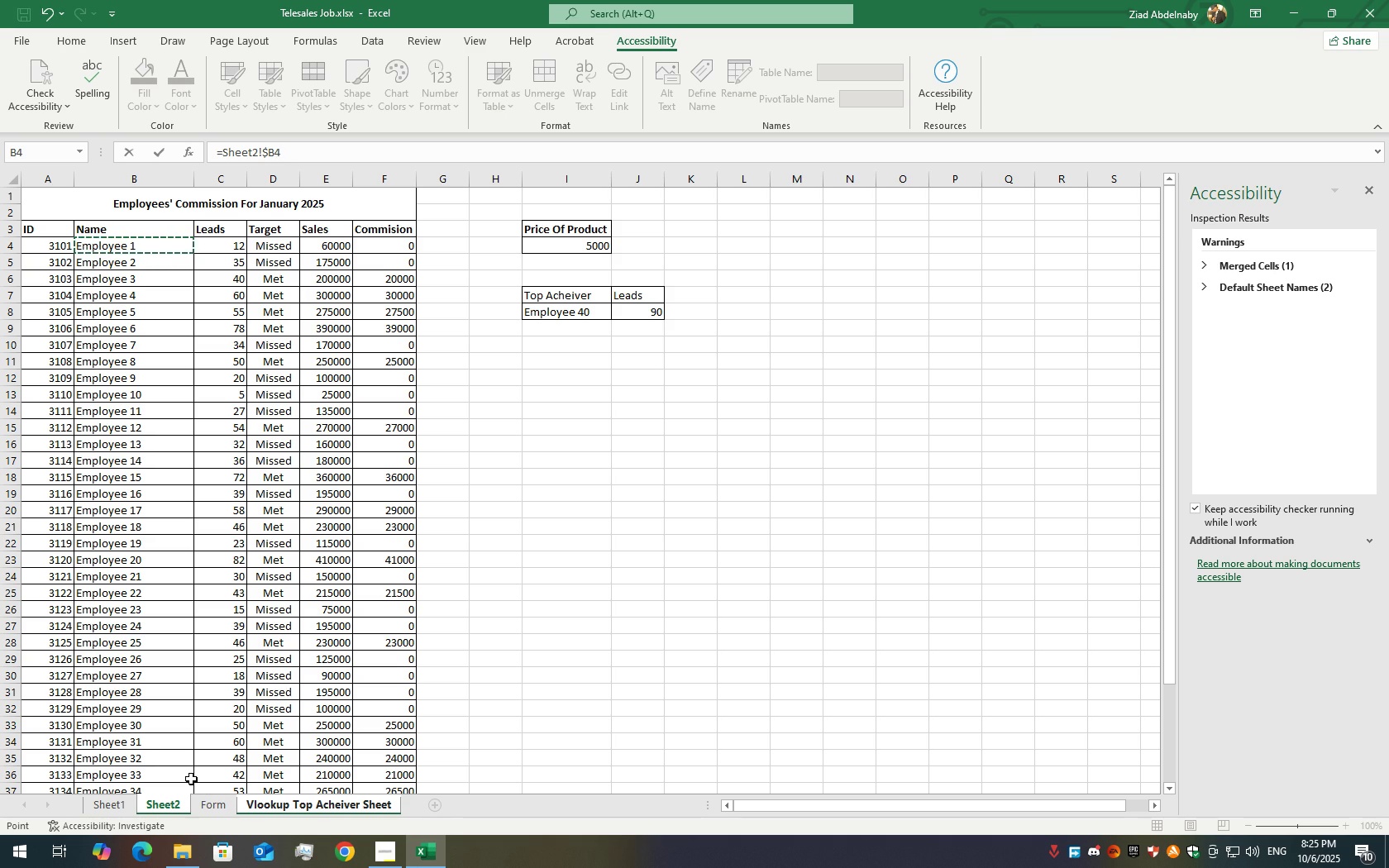 
key(Enter)
 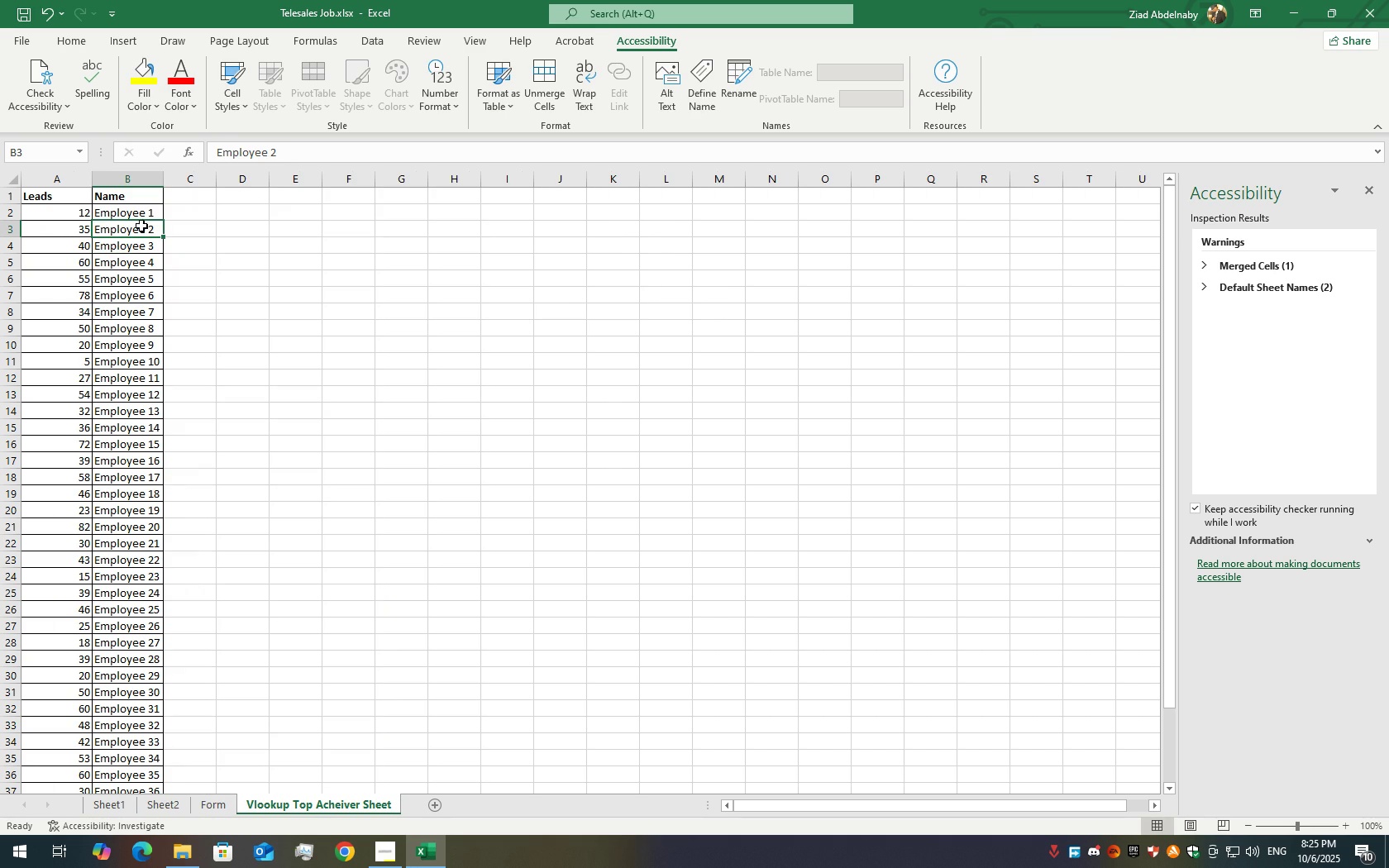 
left_click([144, 213])